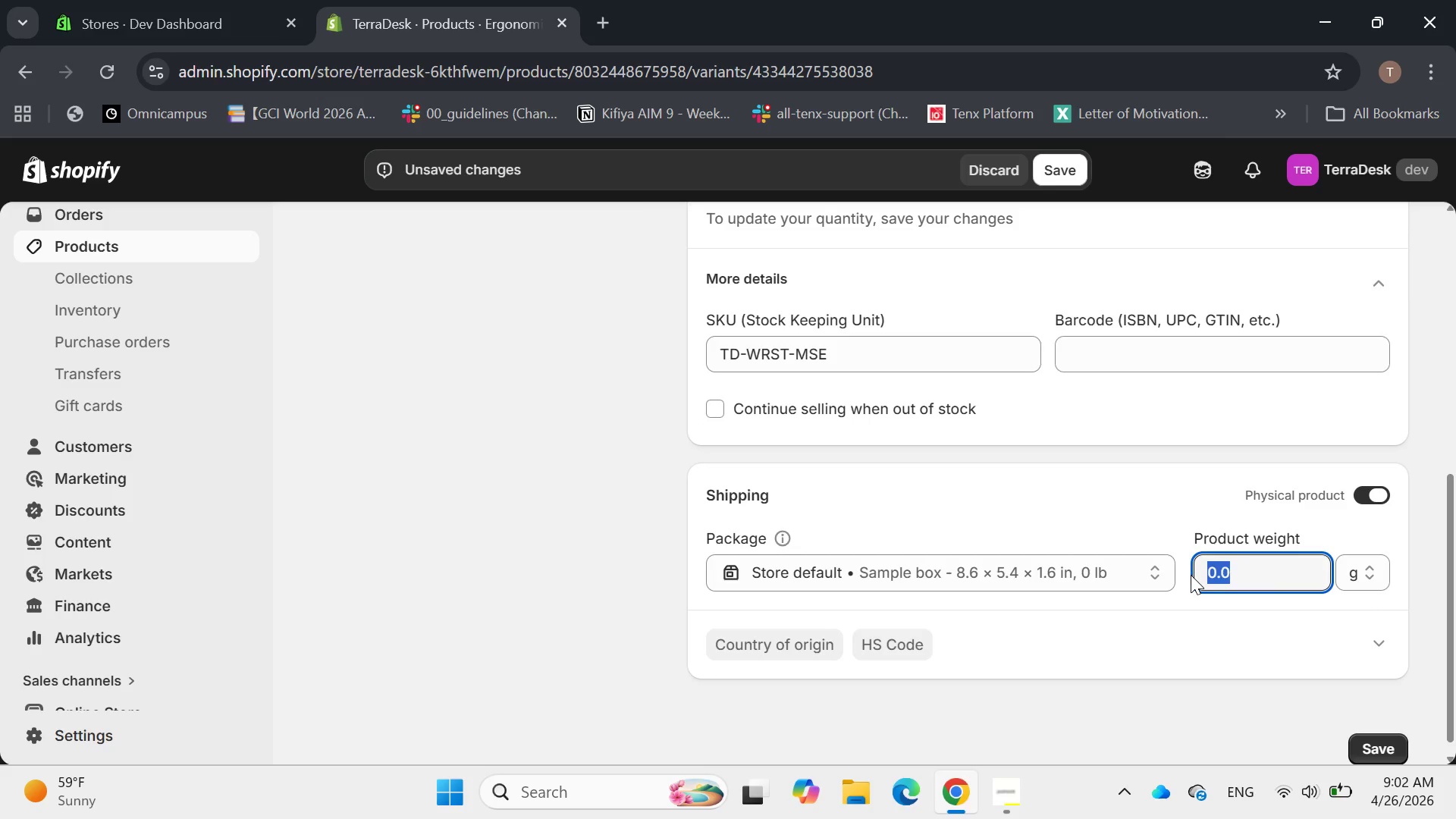 
type(100G)
 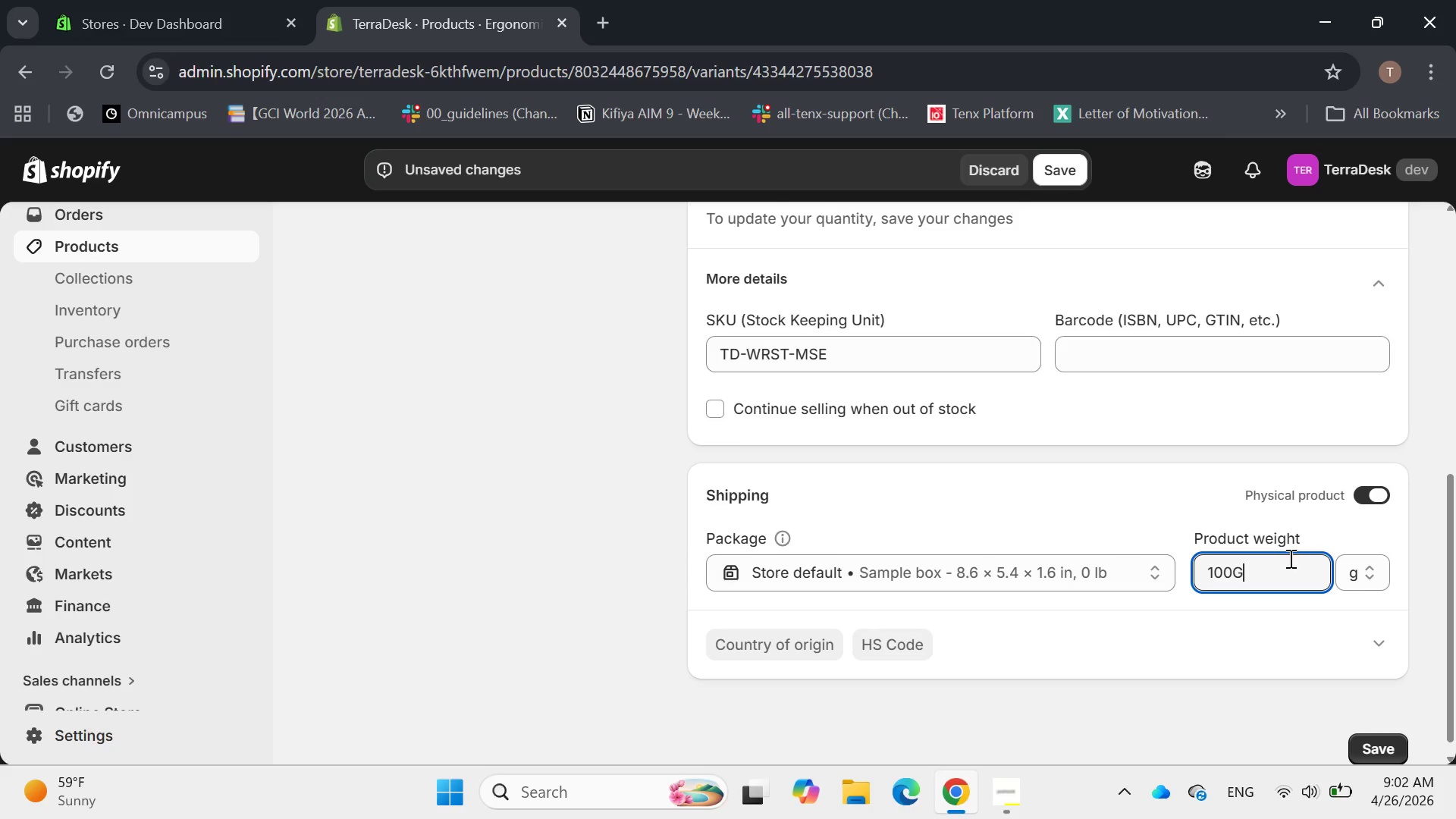 
key(Backspace)
 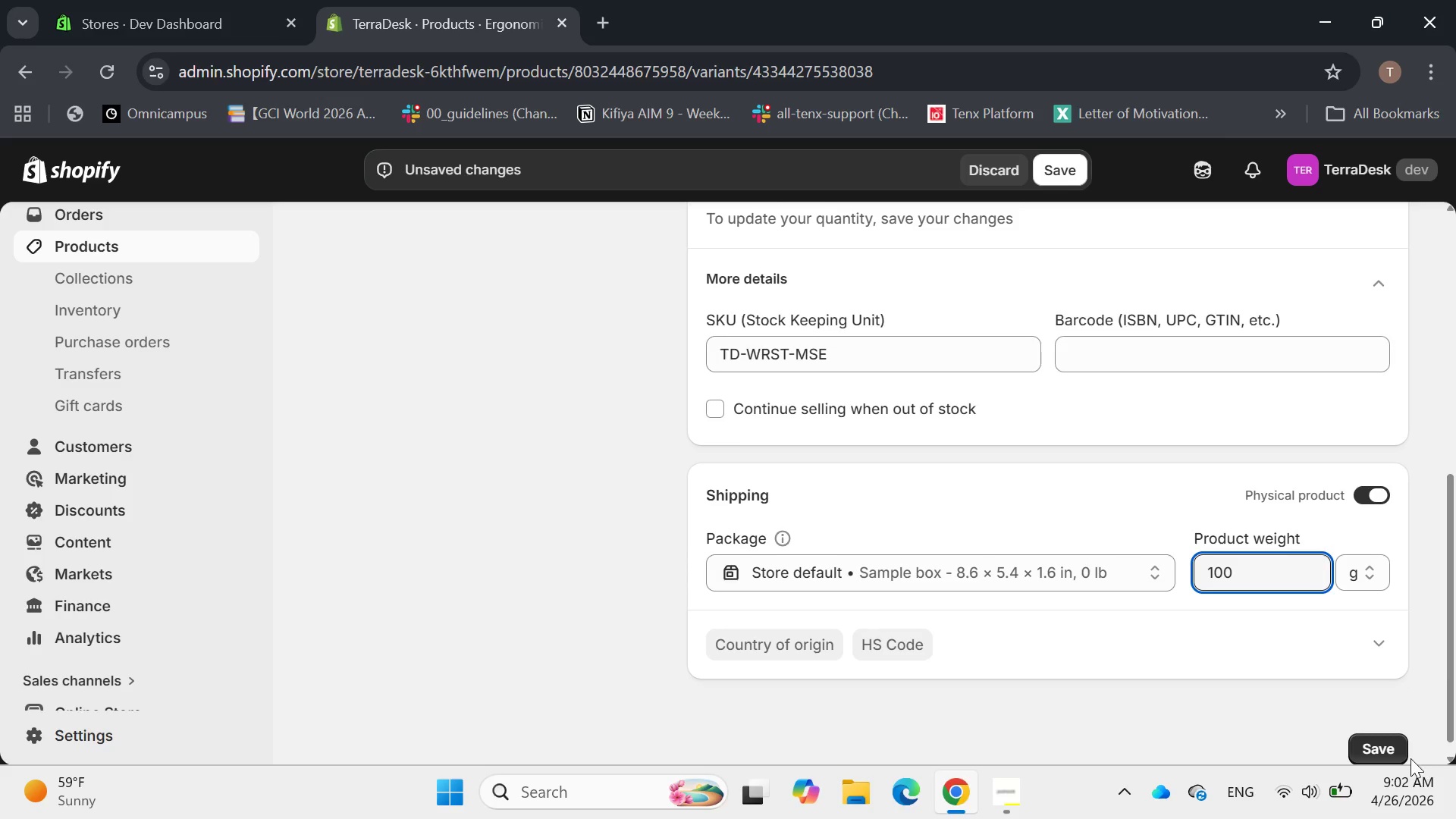 
left_click([1392, 752])
 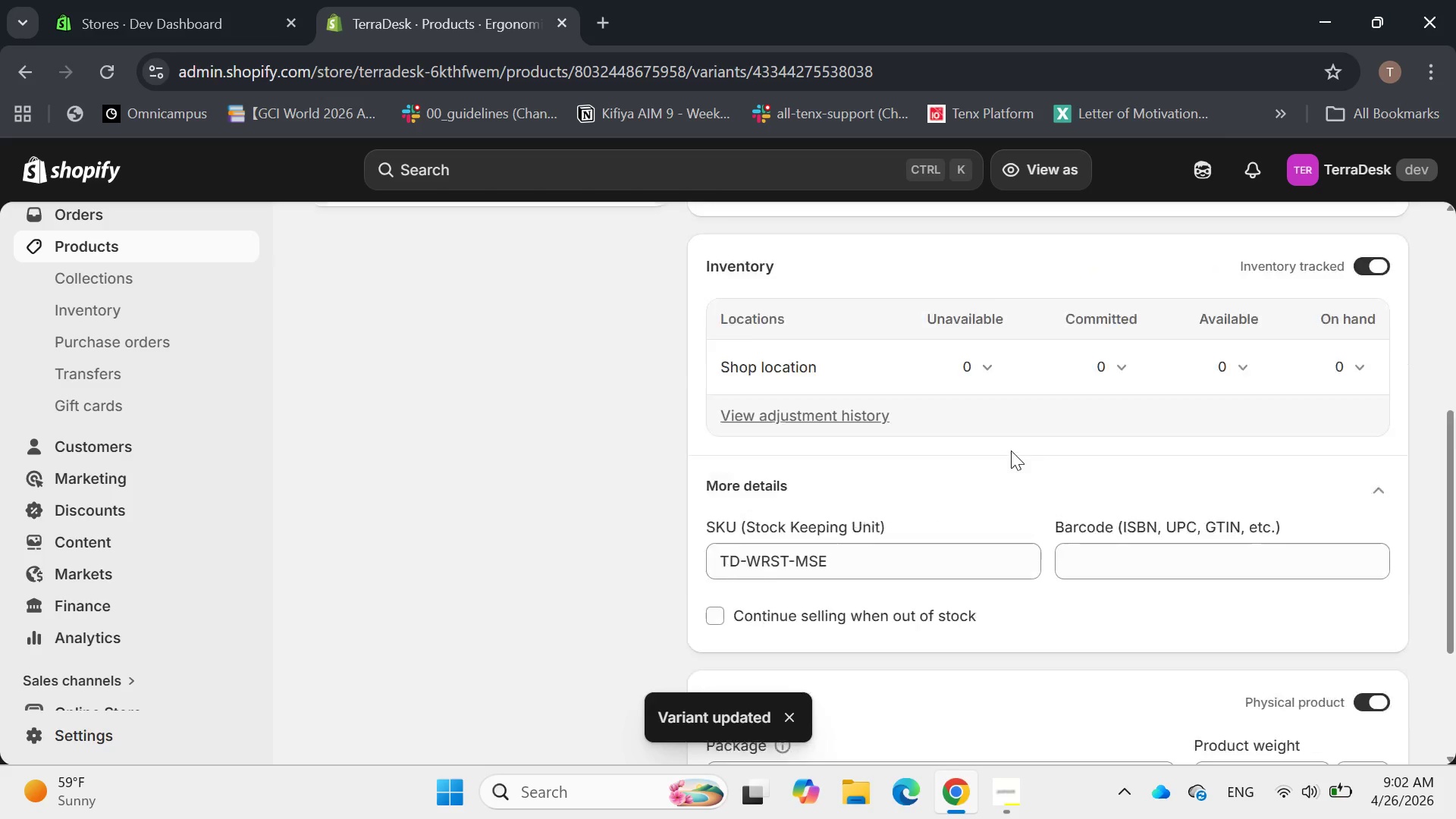 
wait(5.24)
 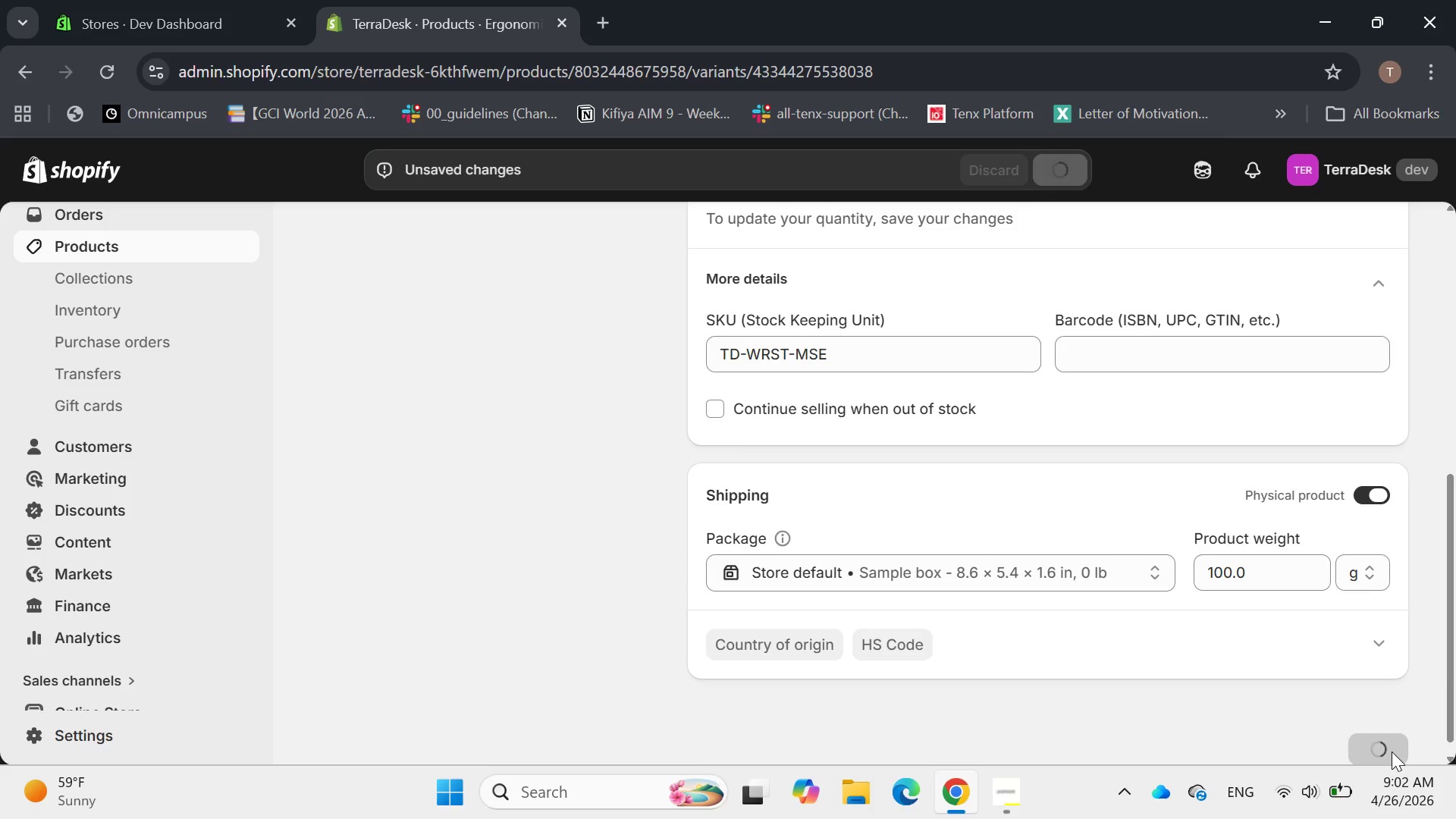 
left_click([491, 515])
 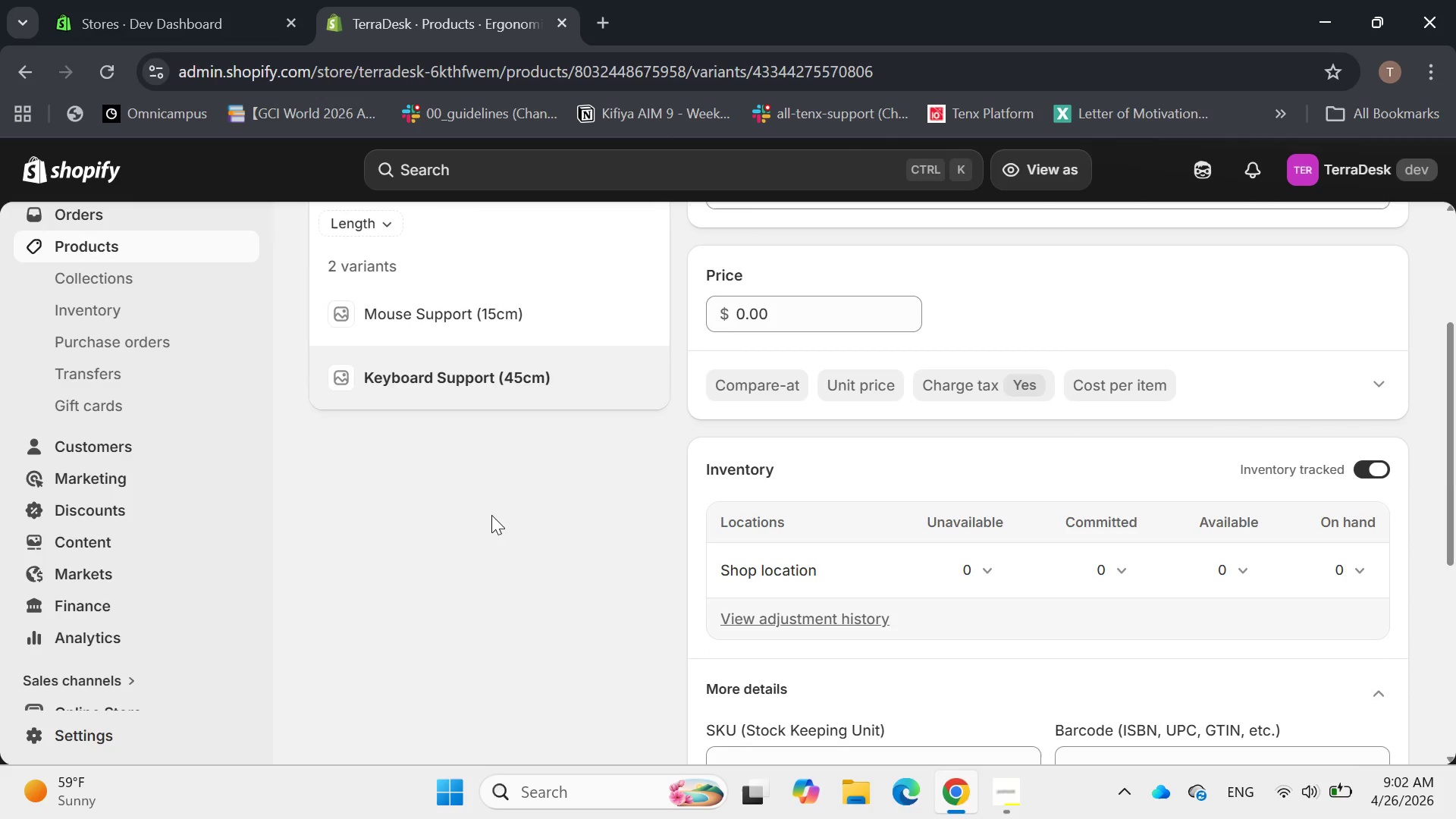 
left_click_drag(start_coordinate=[799, 314], to_coordinate=[704, 315])
 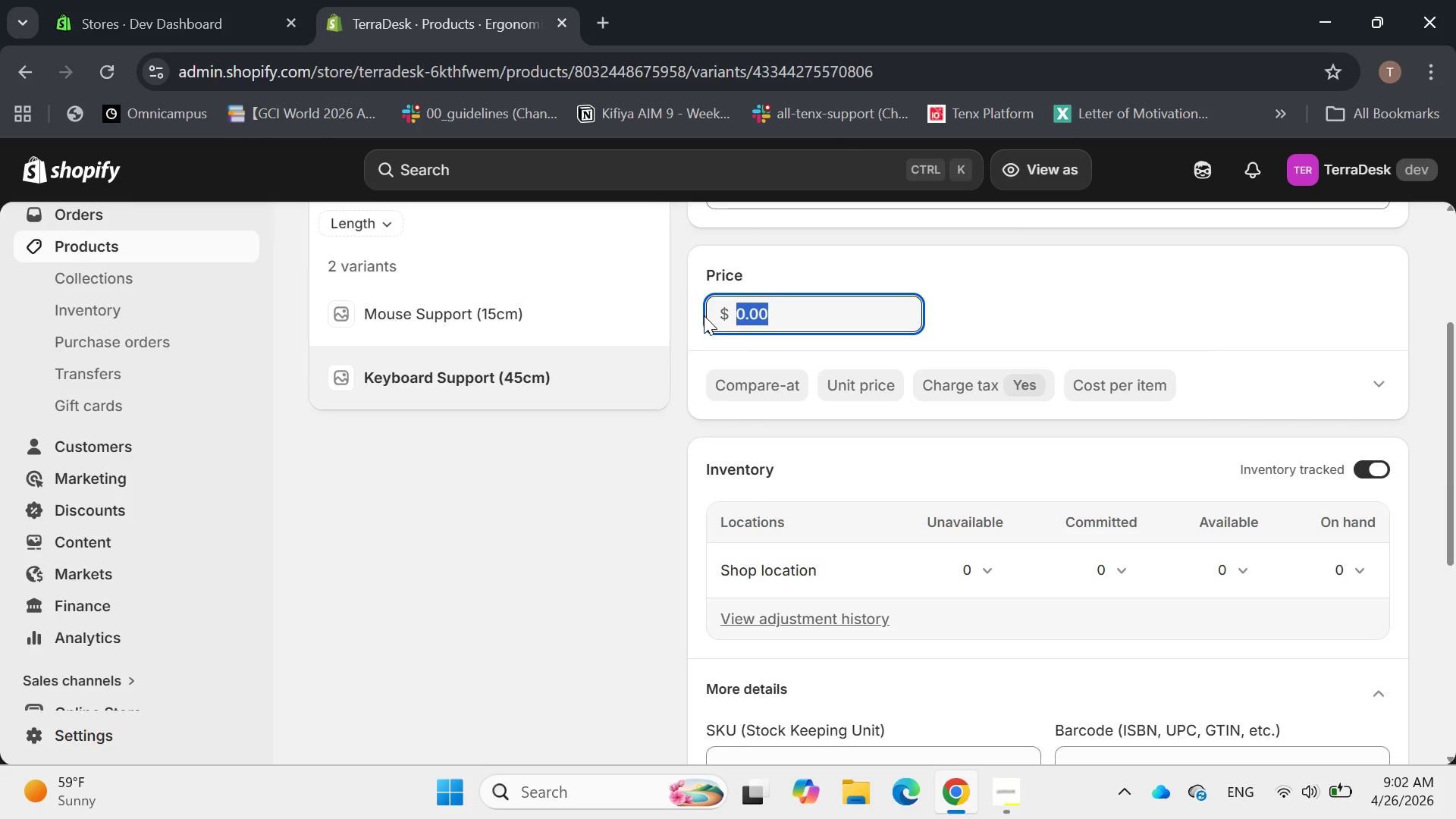 
type(30)
 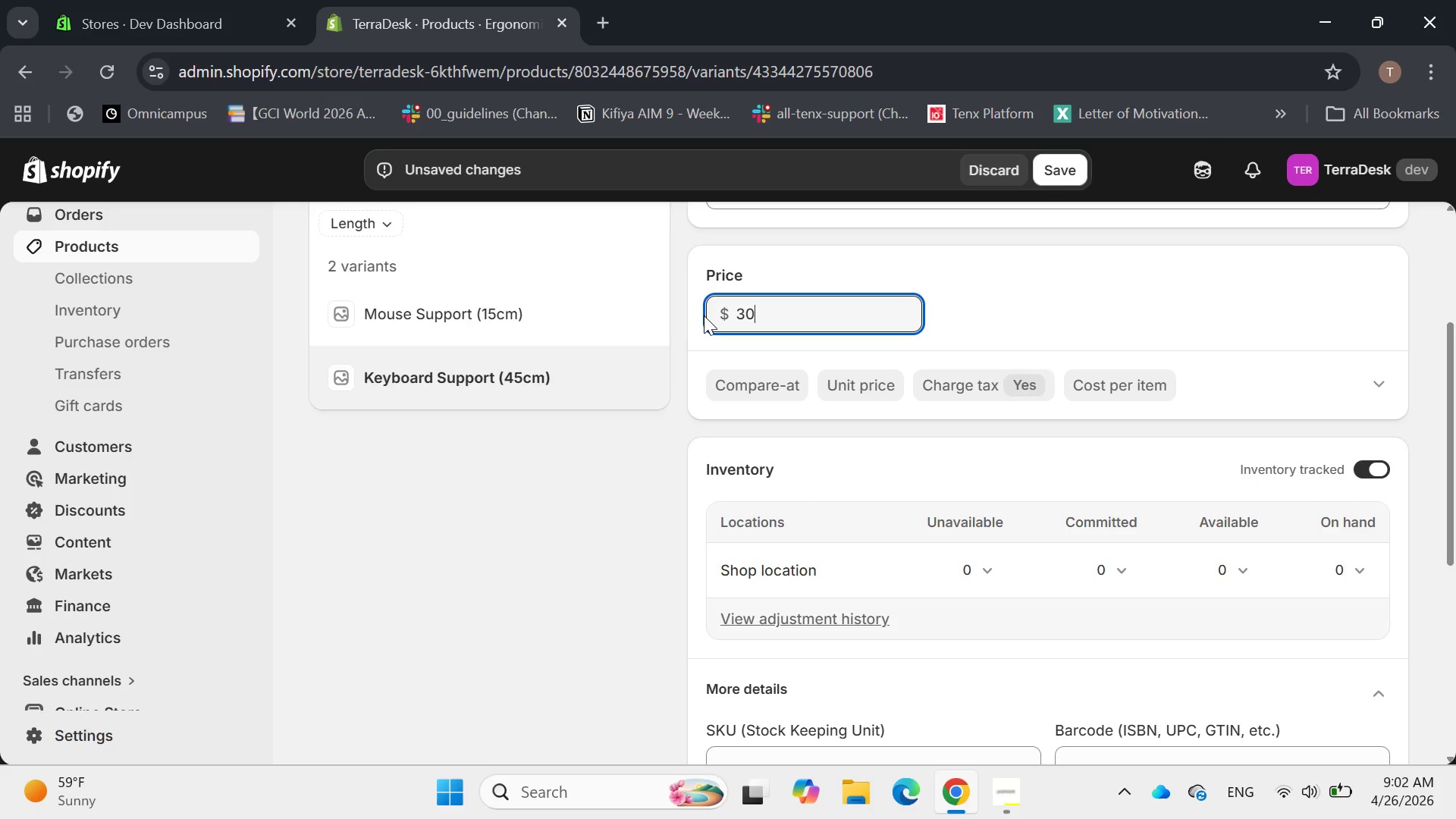 
key(Enter)
 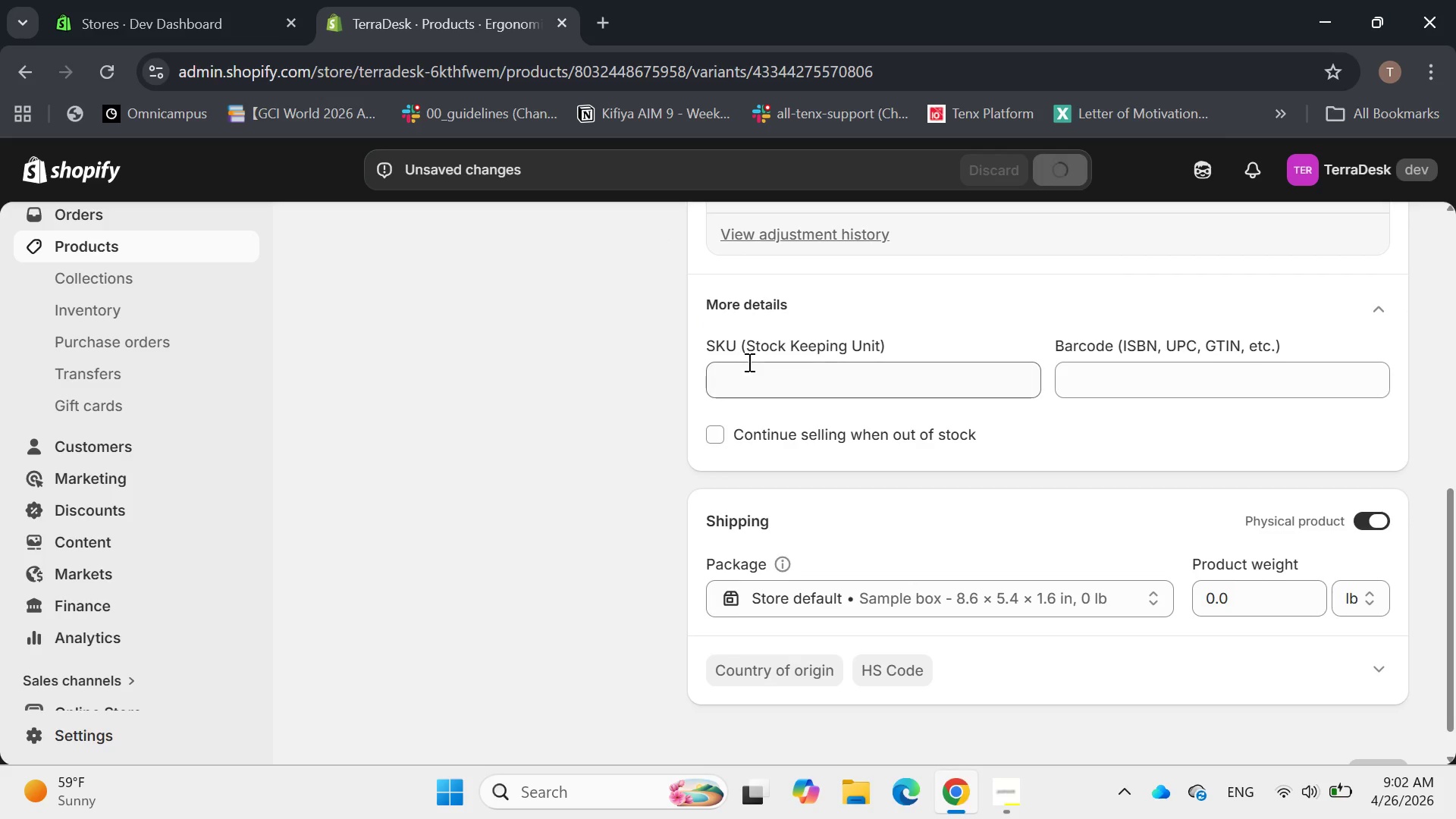 
left_click([752, 381])
 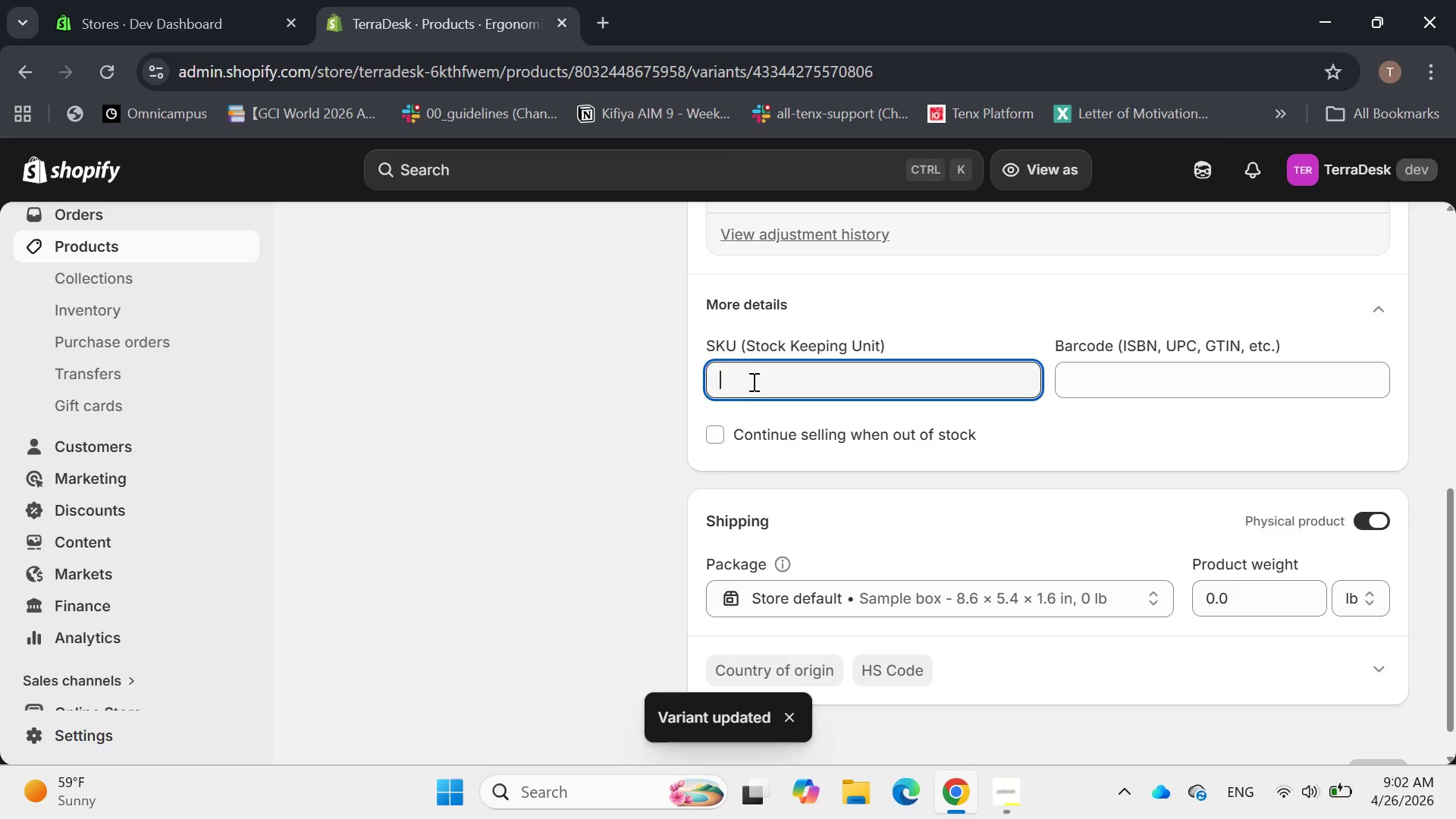 
type(TD-WRST-KBD)
 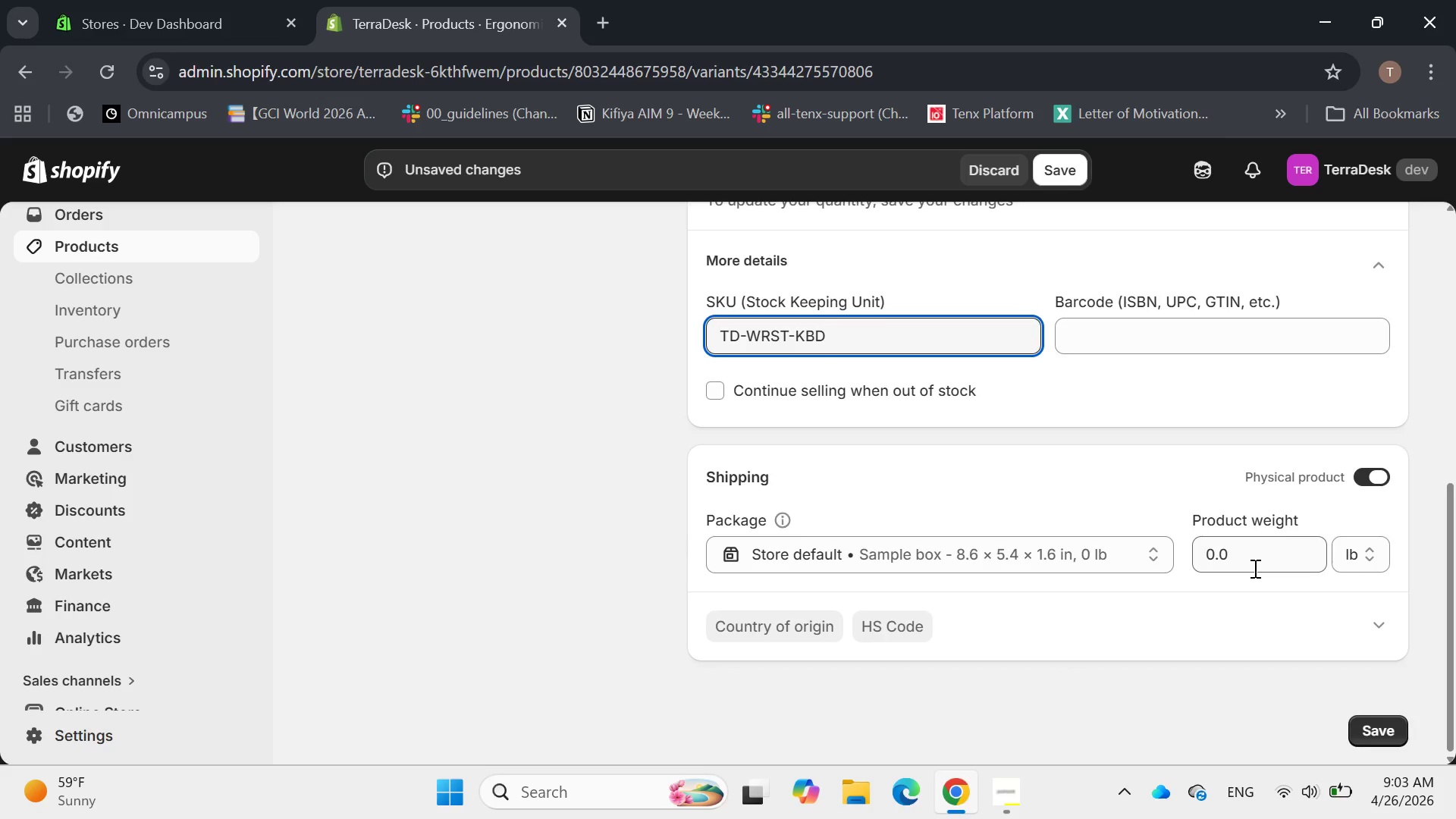 
left_click([1362, 551])
 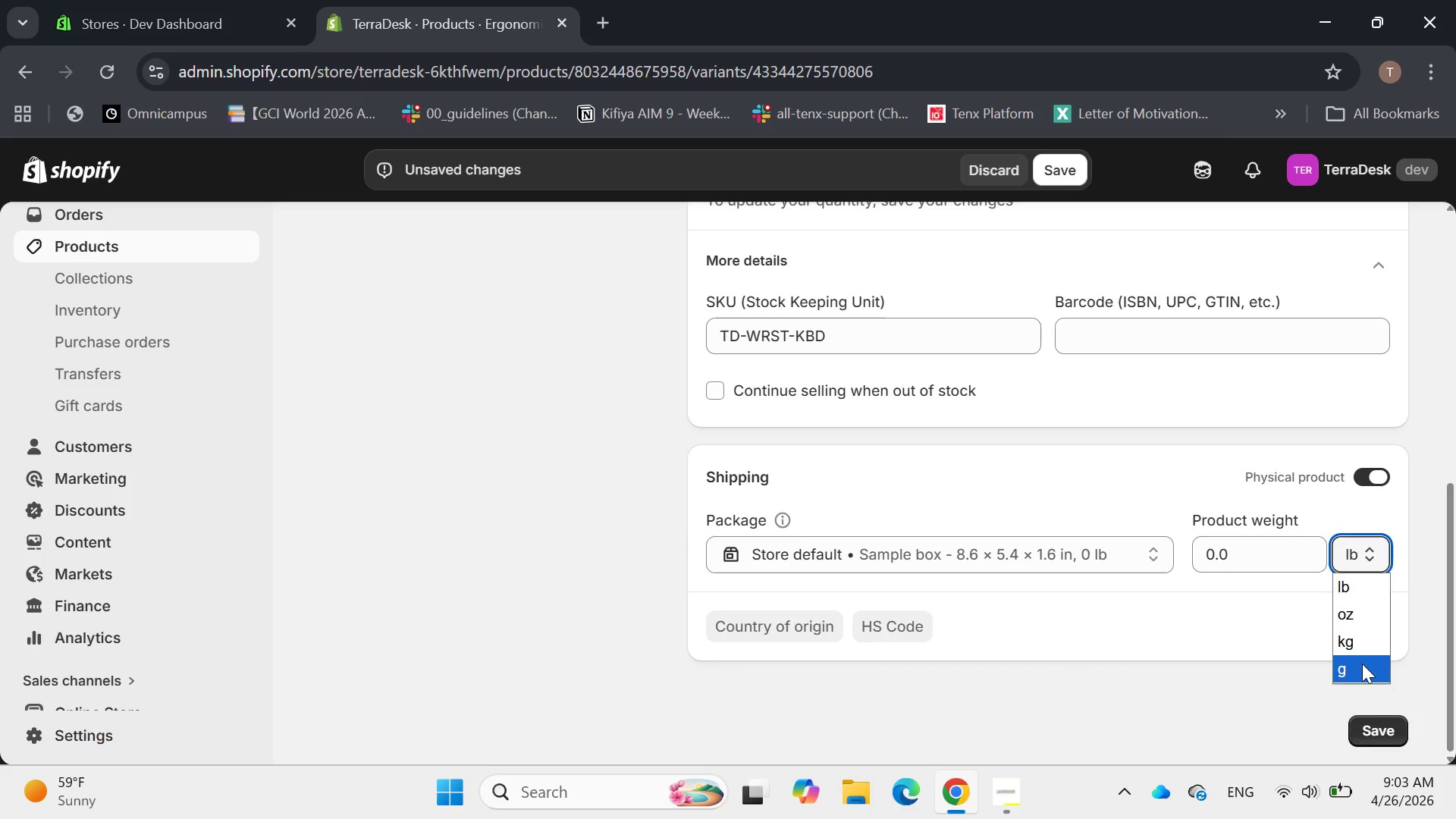 
left_click([1360, 663])
 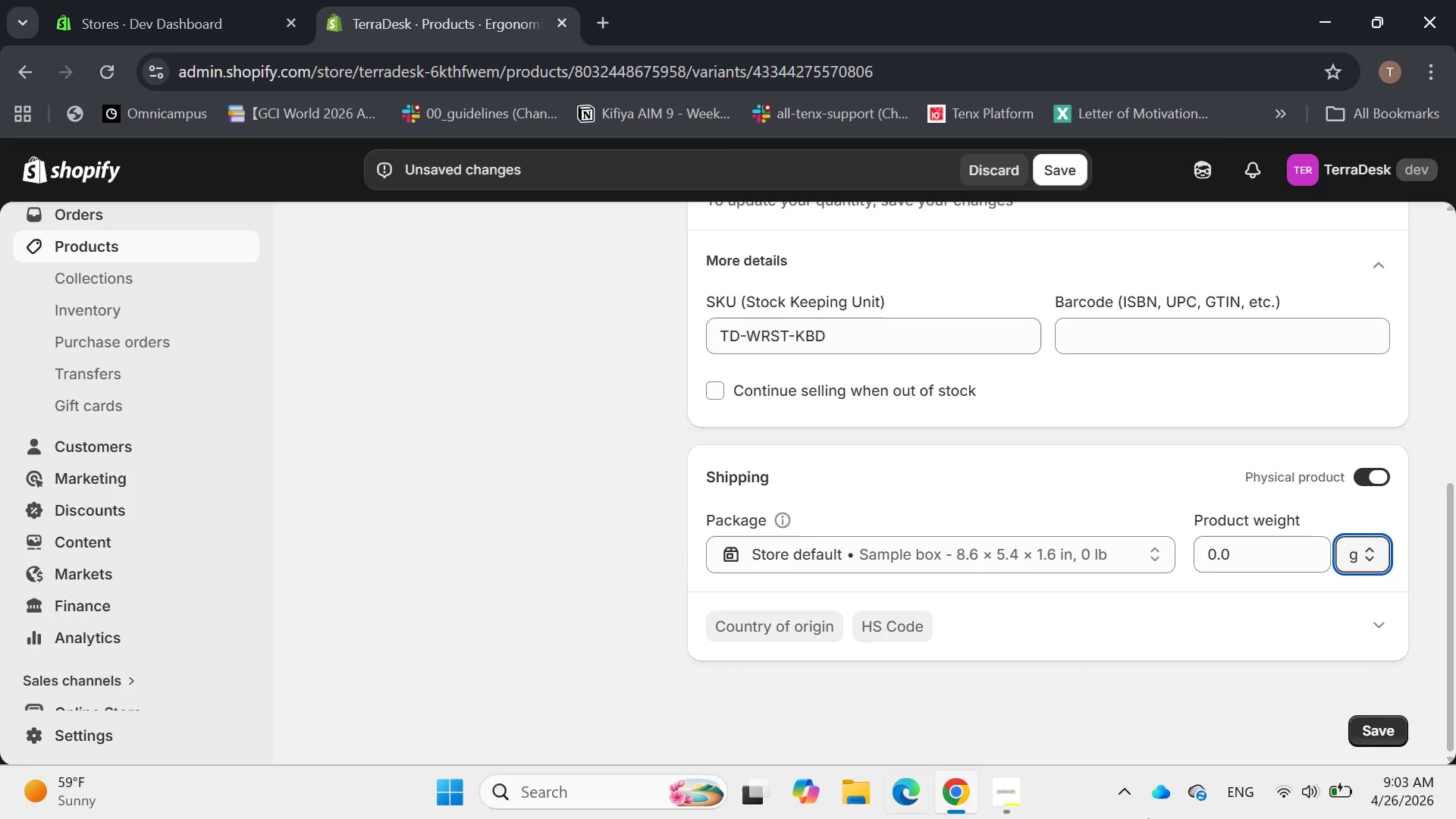 
wait(5.67)
 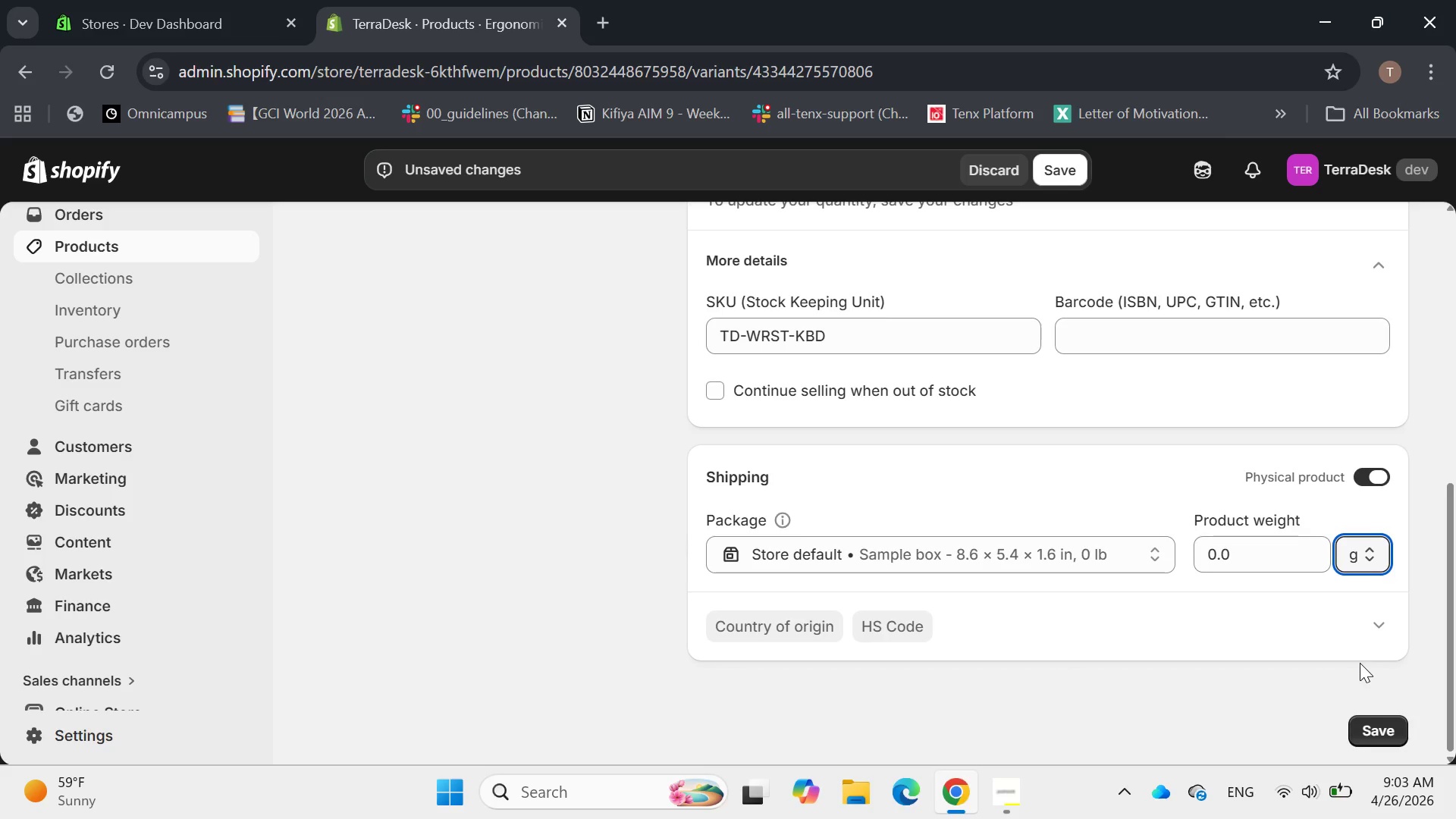 
left_click_drag(start_coordinate=[1272, 563], to_coordinate=[1196, 551])
 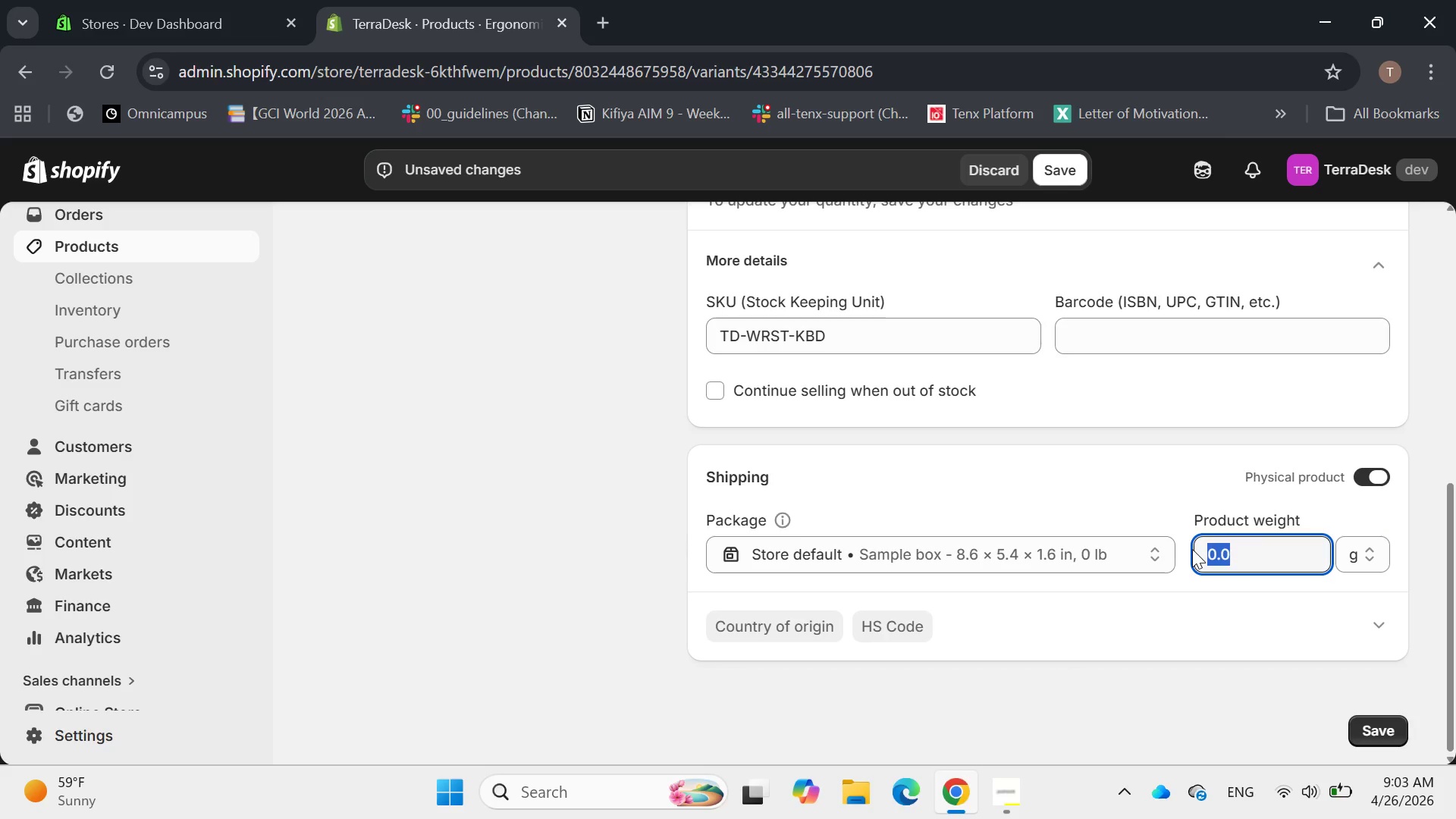 
type(250)
 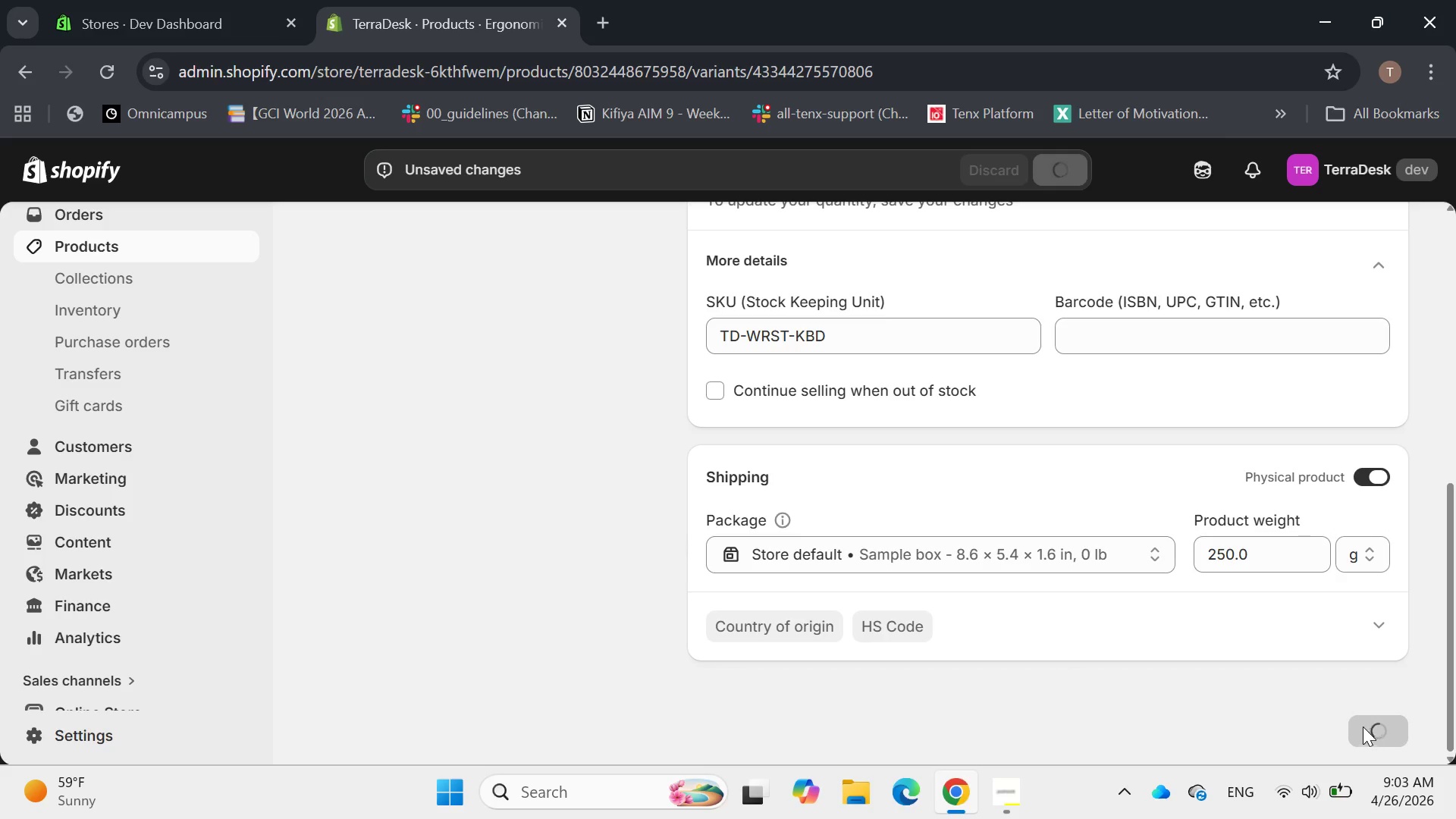 
scroll: coordinate [1144, 413], scroll_direction: up, amount: 2.0
 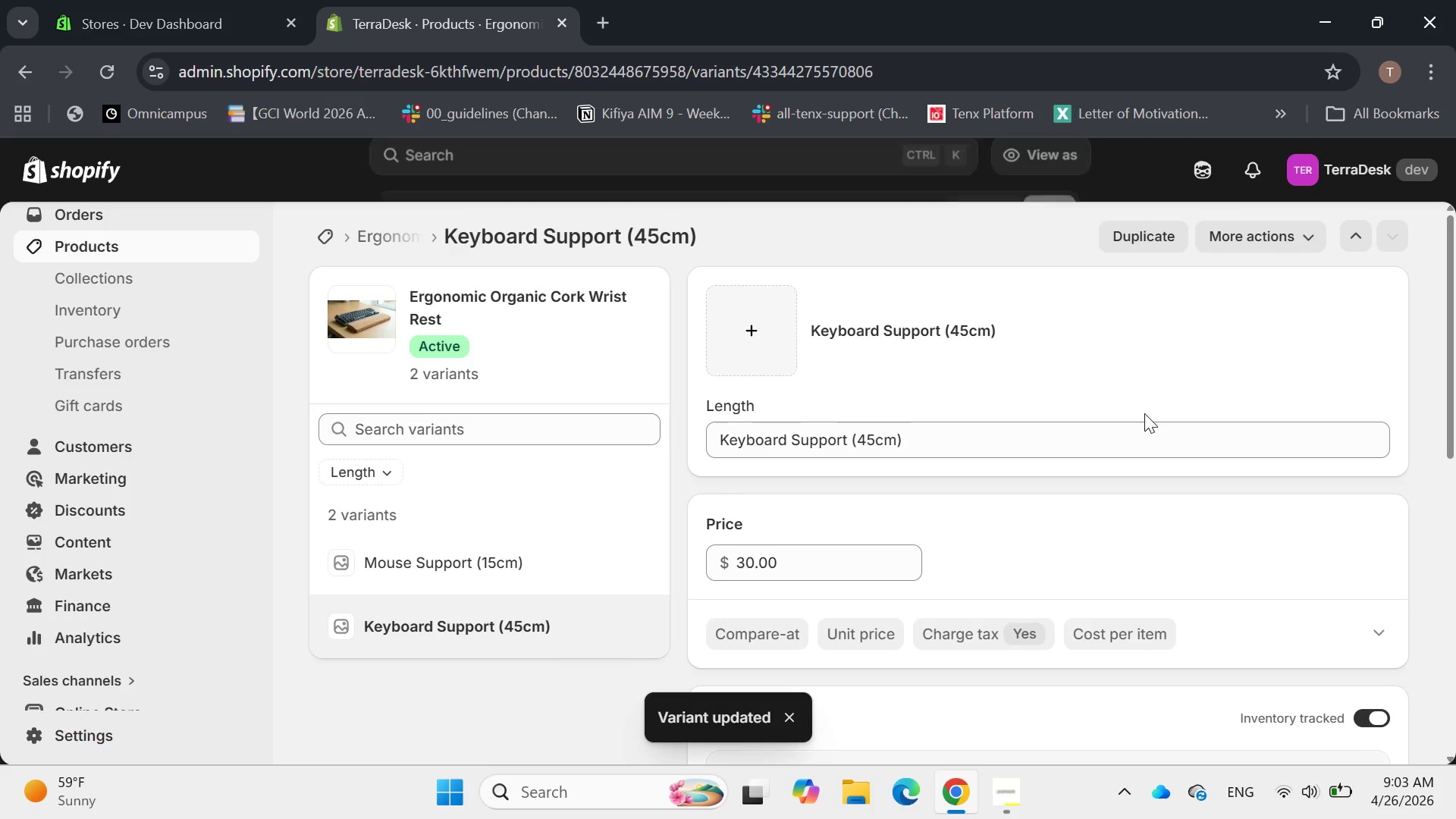 
scroll: coordinate [1144, 413], scroll_direction: down, amount: 1.0
 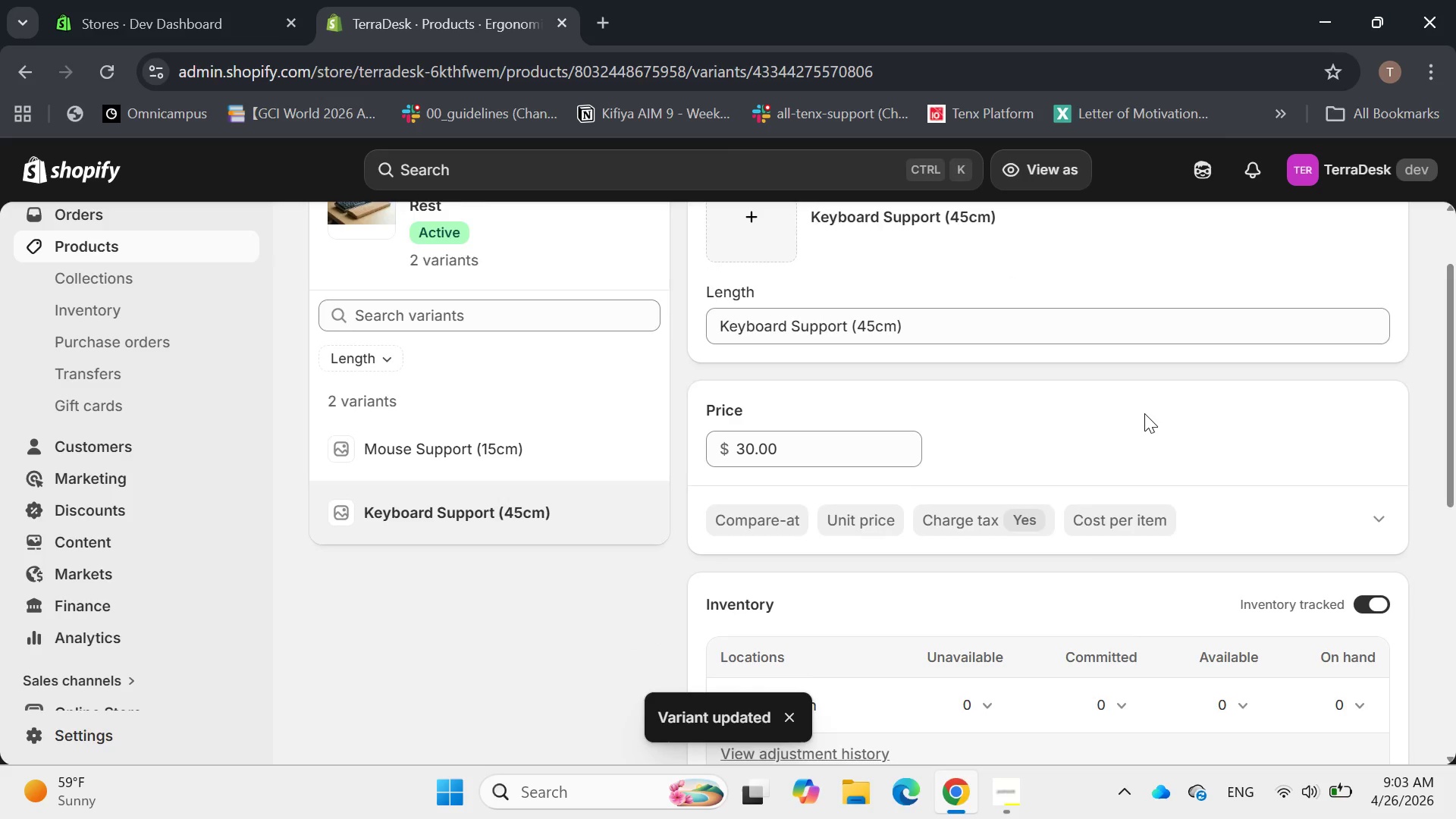 
scroll: coordinate [1144, 413], scroll_direction: up, amount: 1.0
 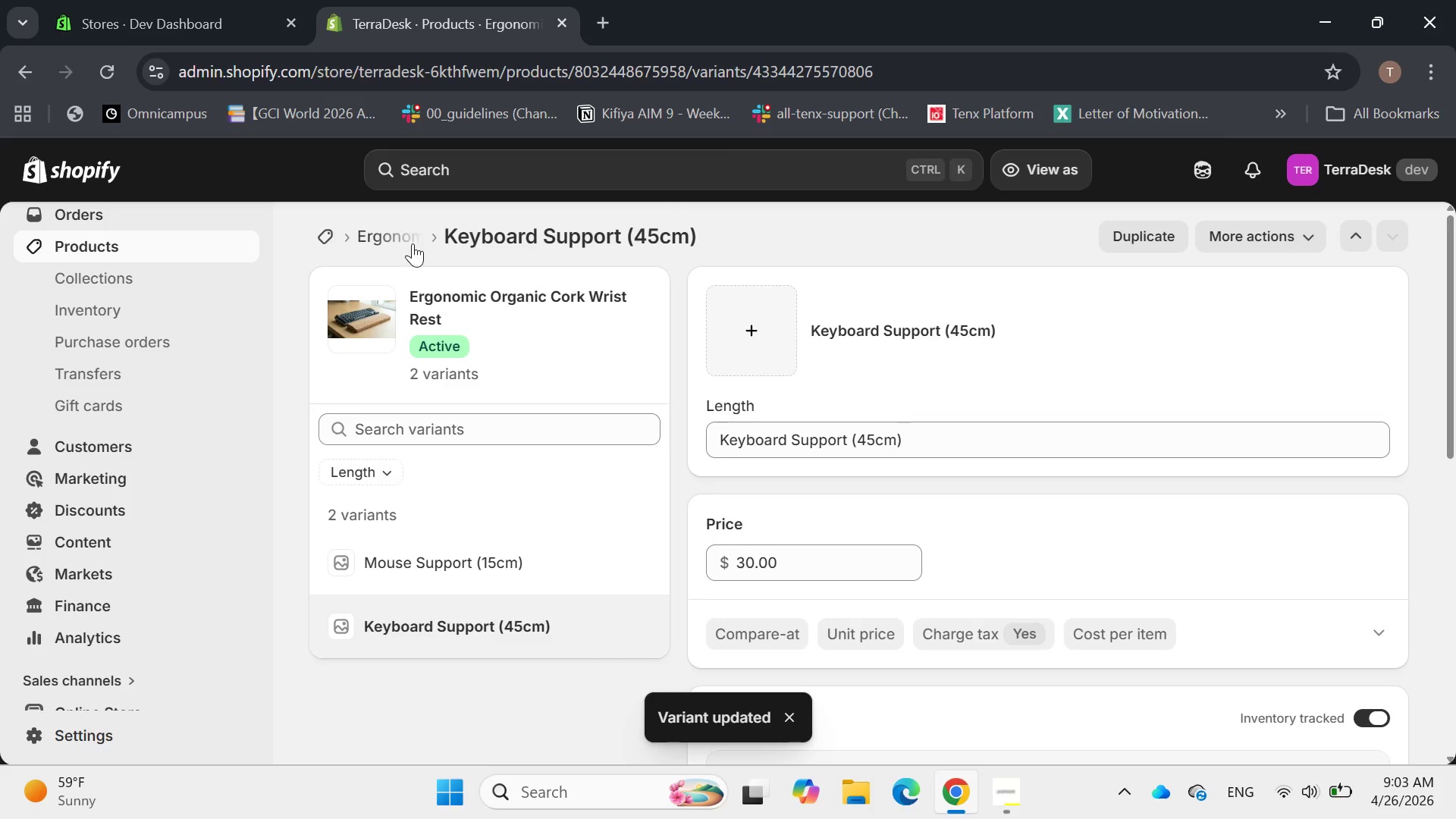 
left_click([394, 231])
 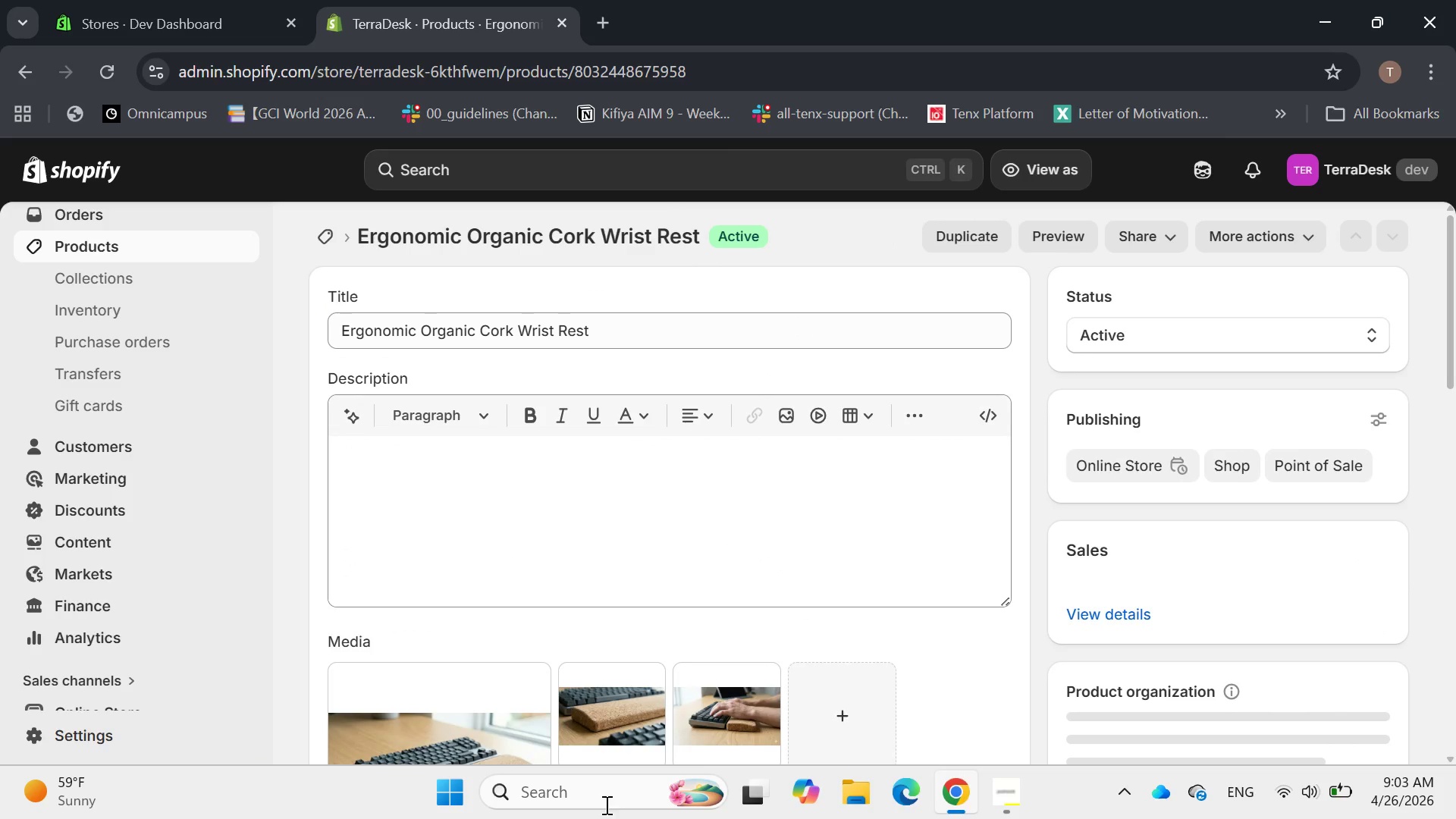 
scroll: coordinate [850, 465], scroll_direction: down, amount: 23.0
 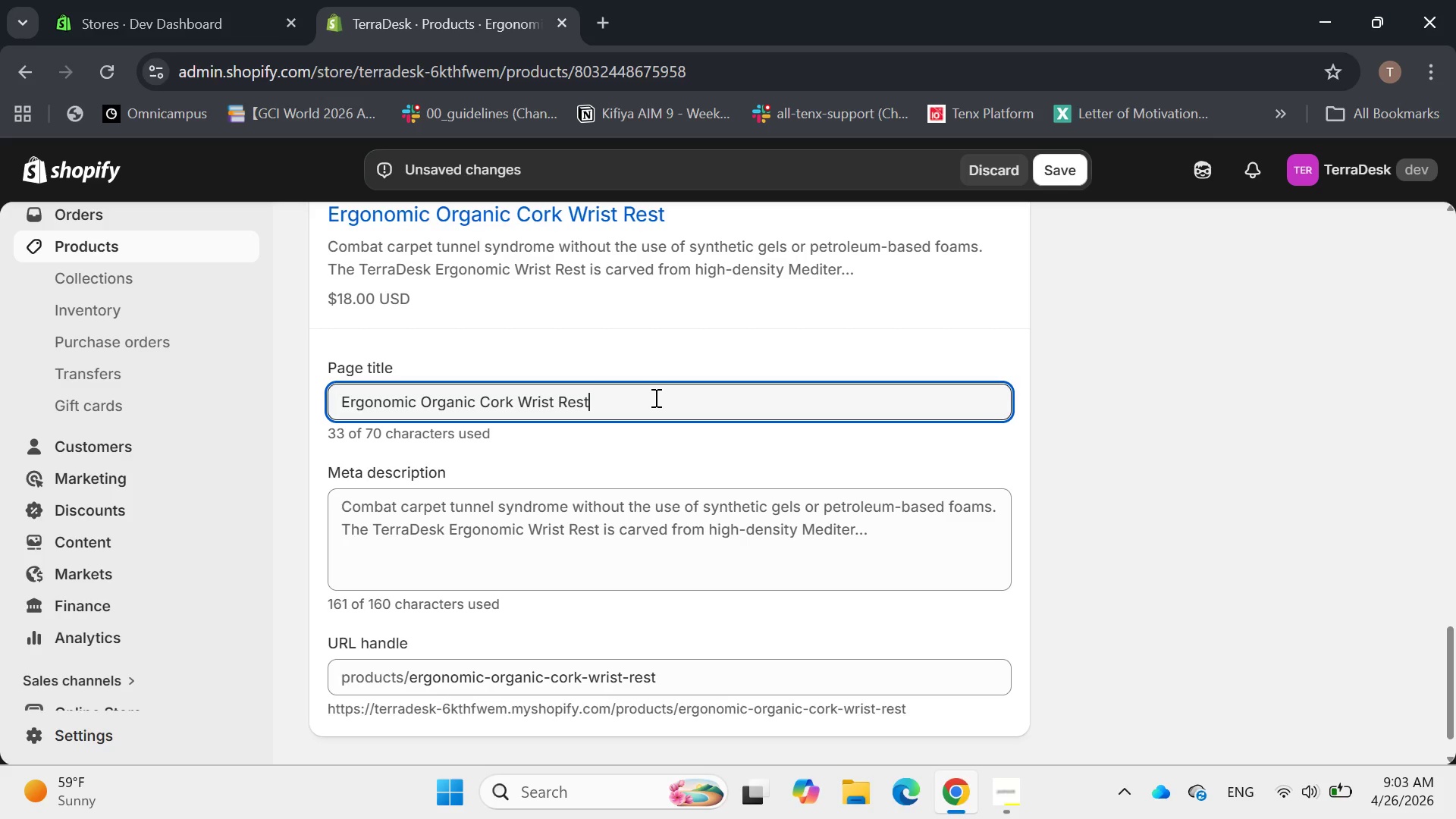 
wait(13.24)
 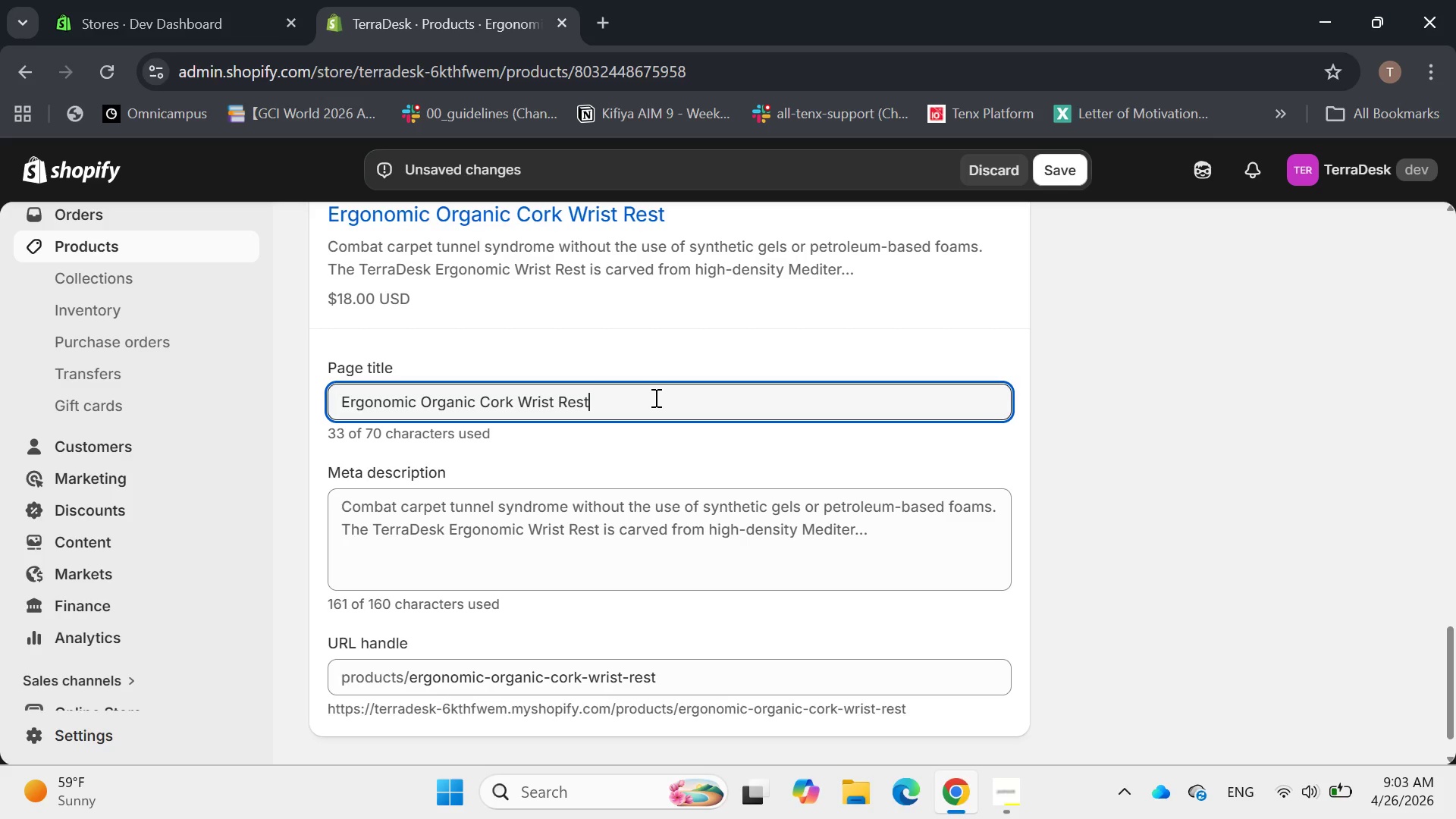 
type( | c)
key(Backspace)
type(Carpal)
 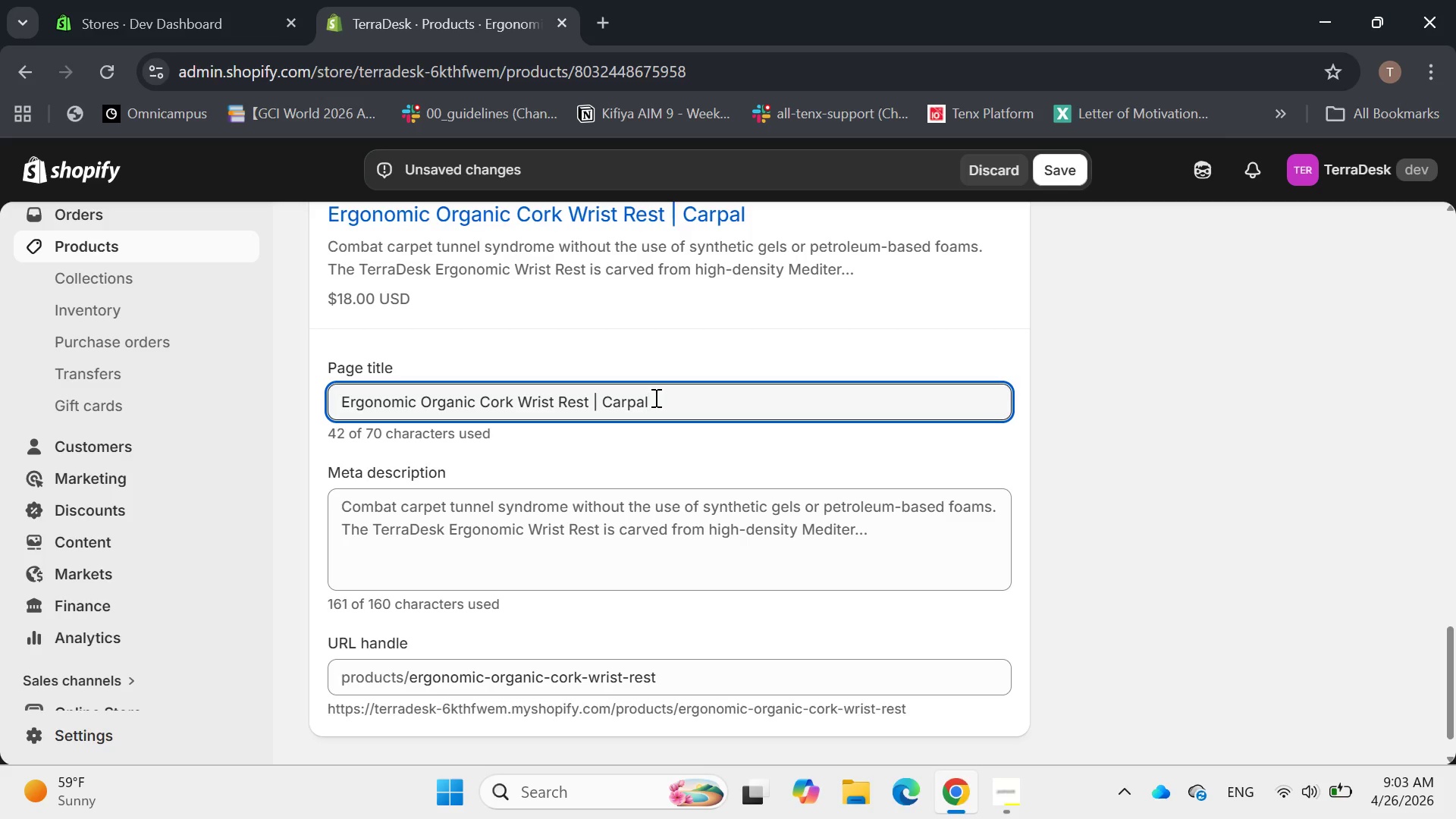 
left_click([1007, 789])